 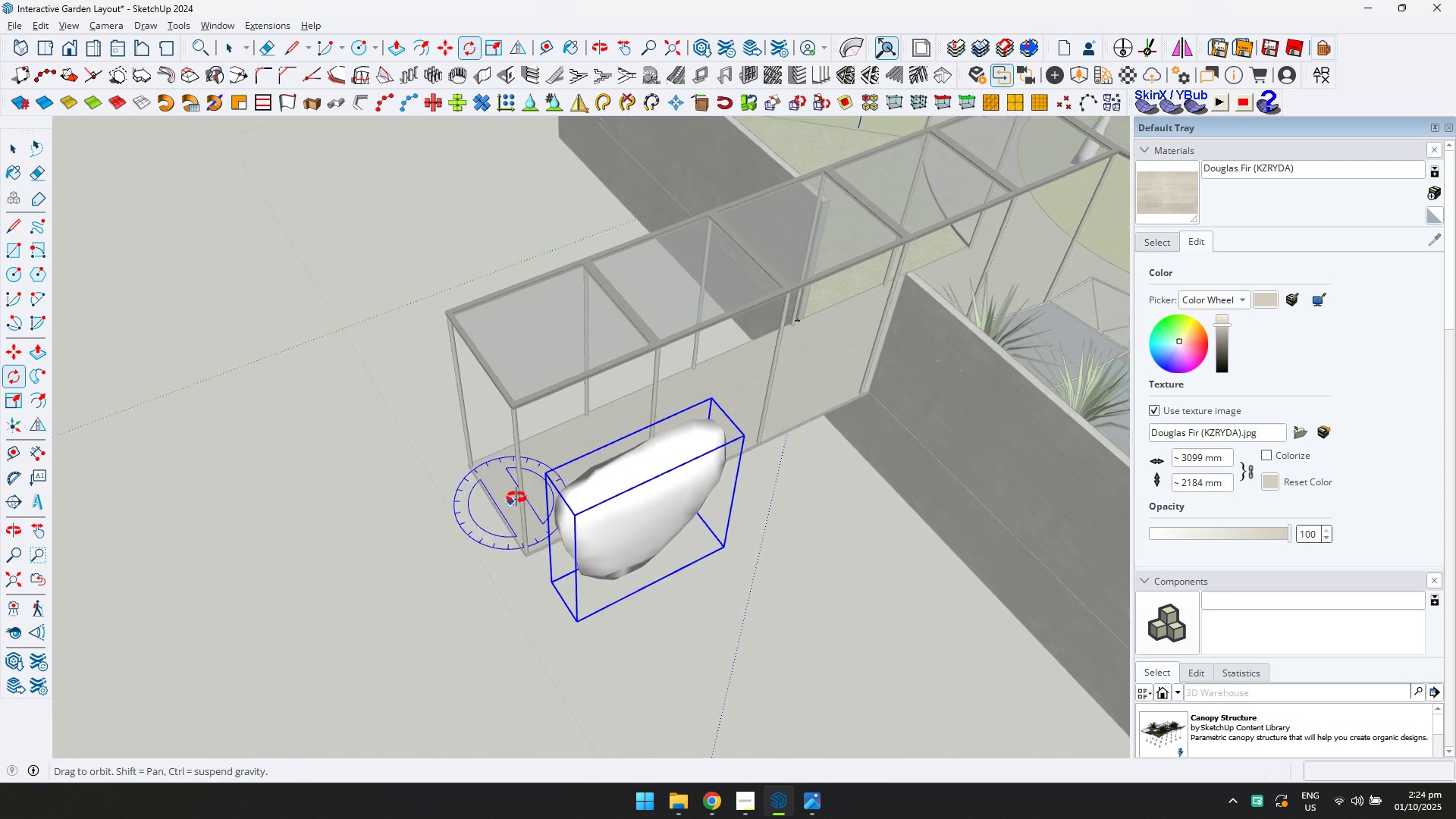 
key(M)
 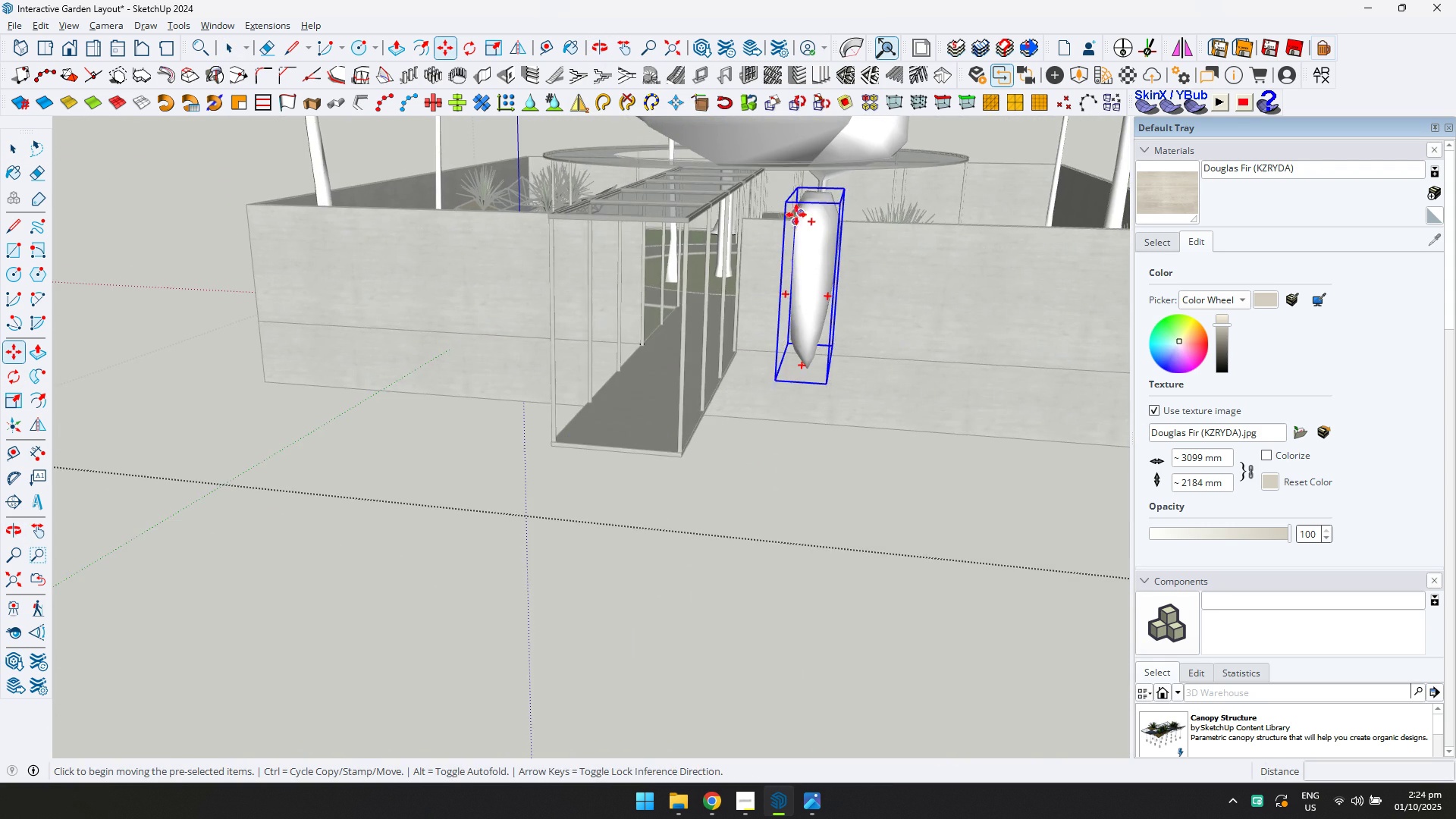 
scroll: coordinate [799, 210], scroll_direction: up, amount: 2.0
 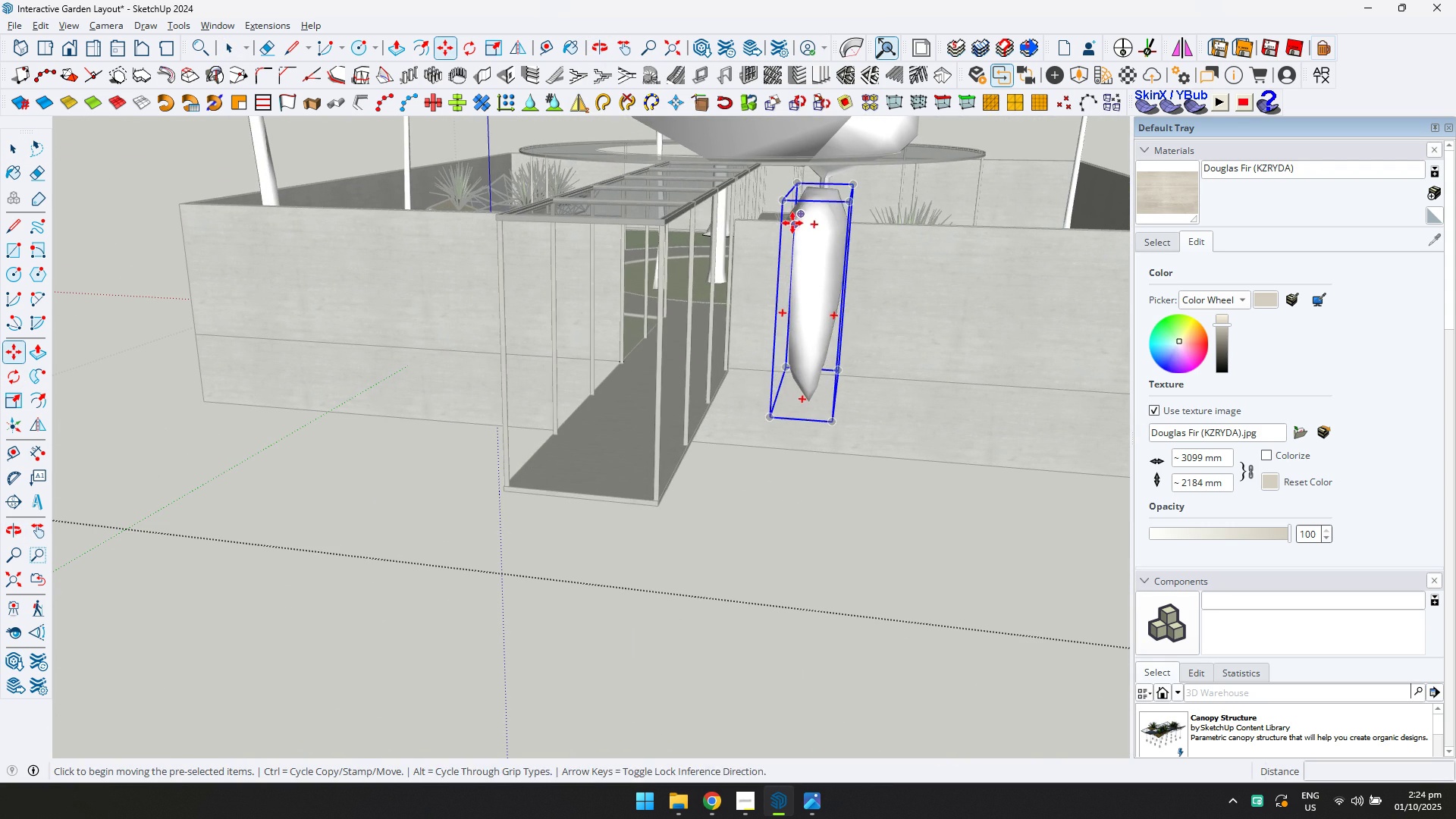 
left_click([793, 223])
 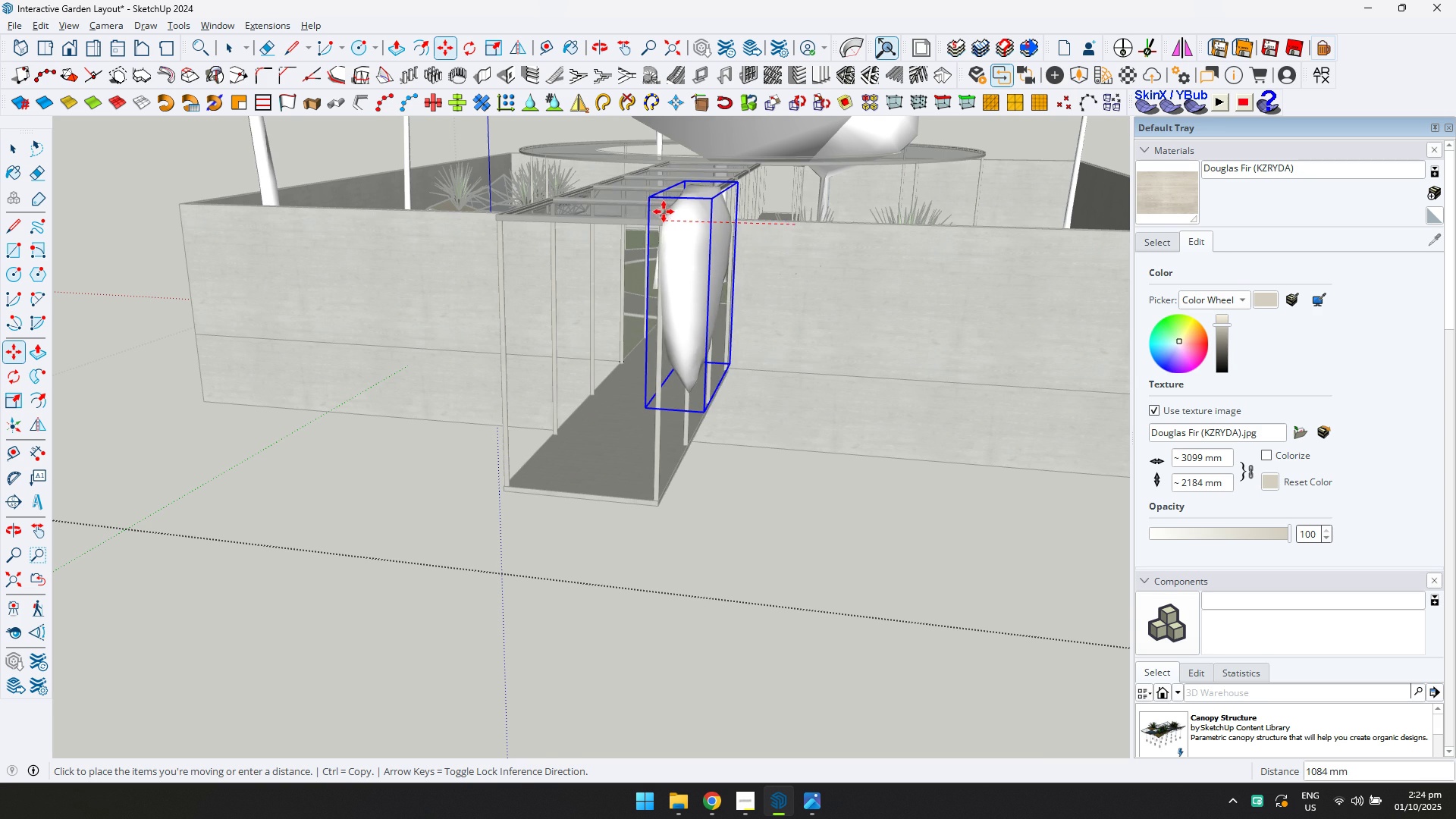 
left_click([664, 212])
 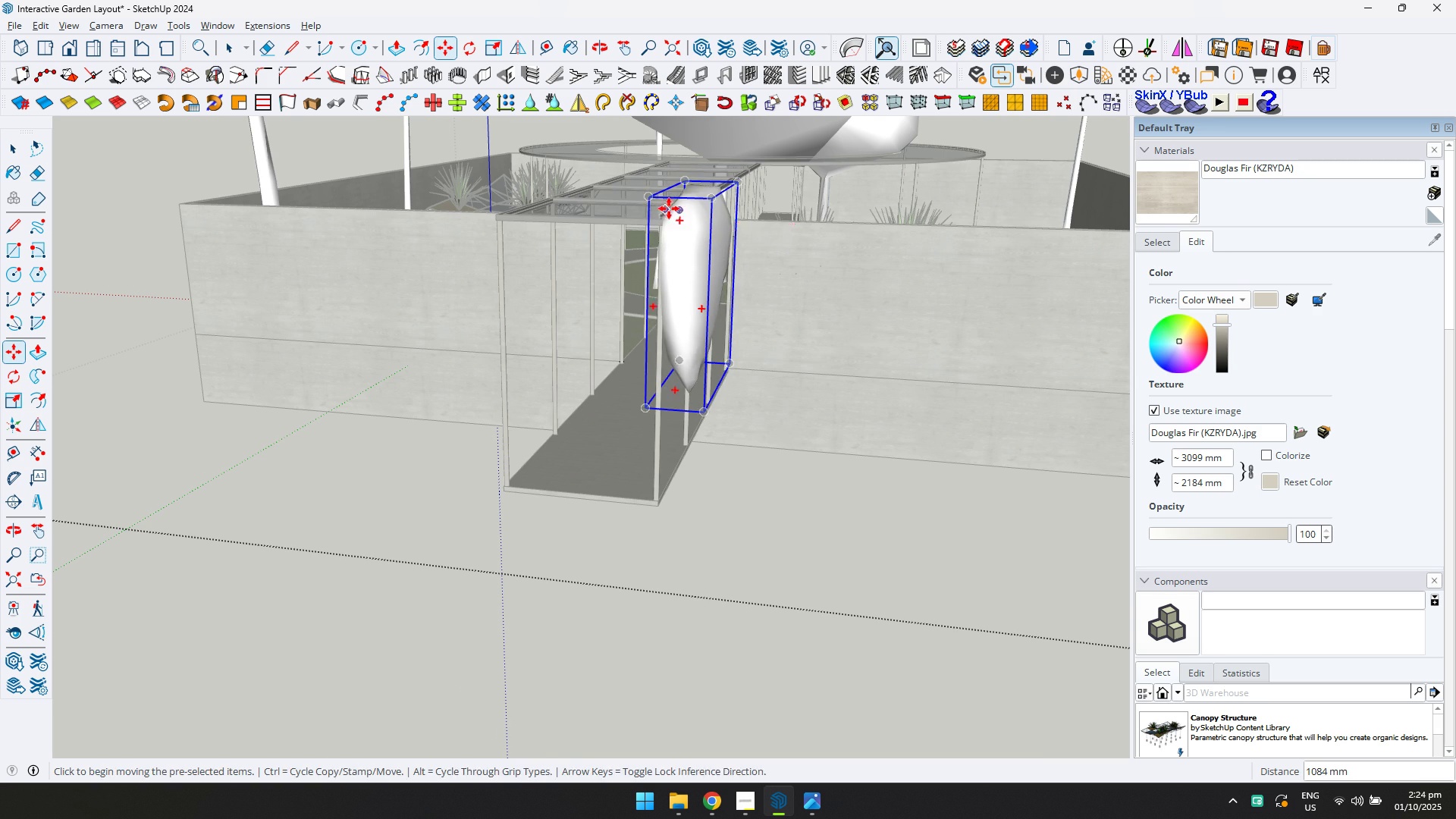 
scroll: coordinate [695, 193], scroll_direction: up, amount: 5.0
 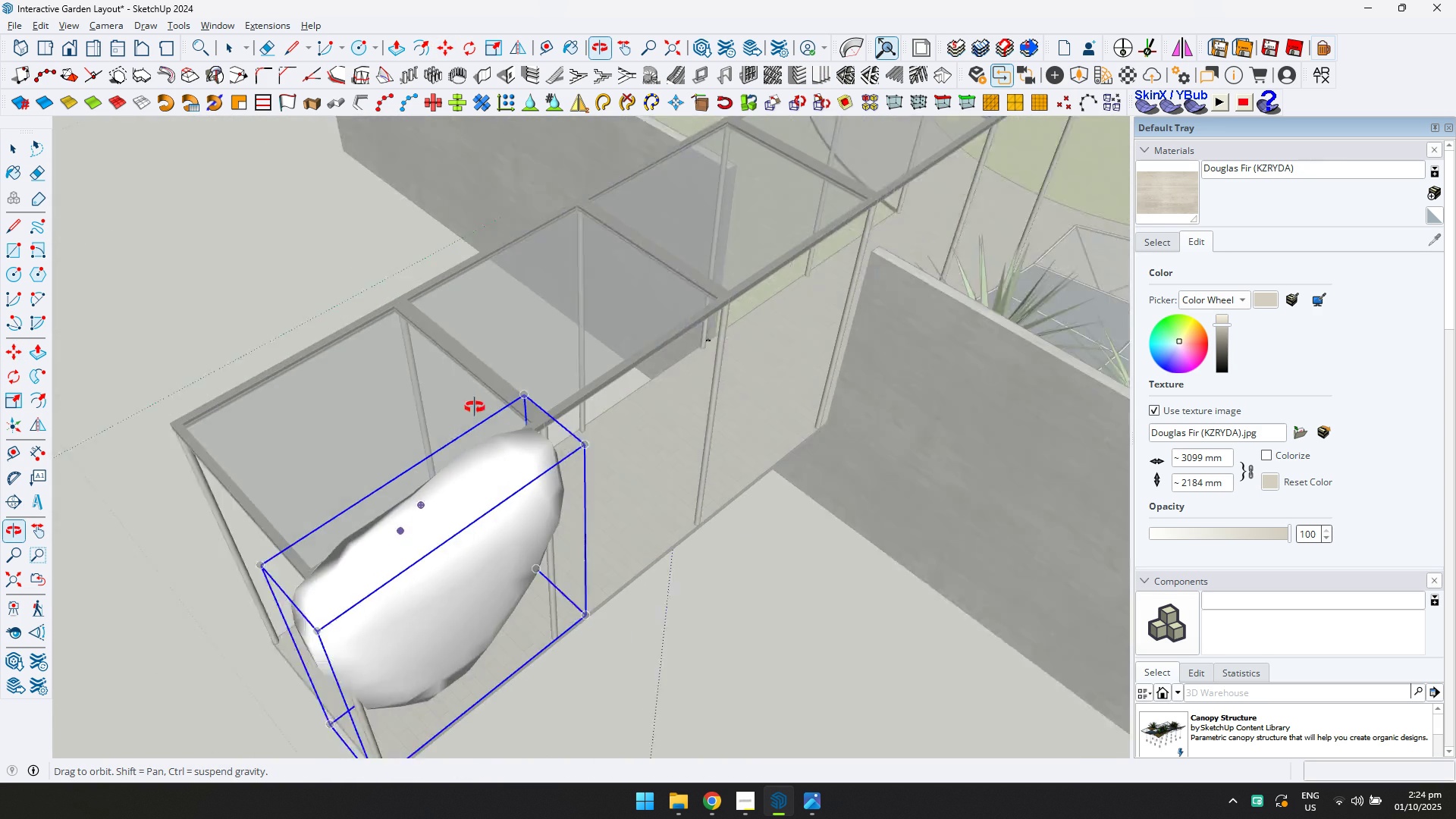 
scroll: coordinate [466, 433], scroll_direction: down, amount: 7.0
 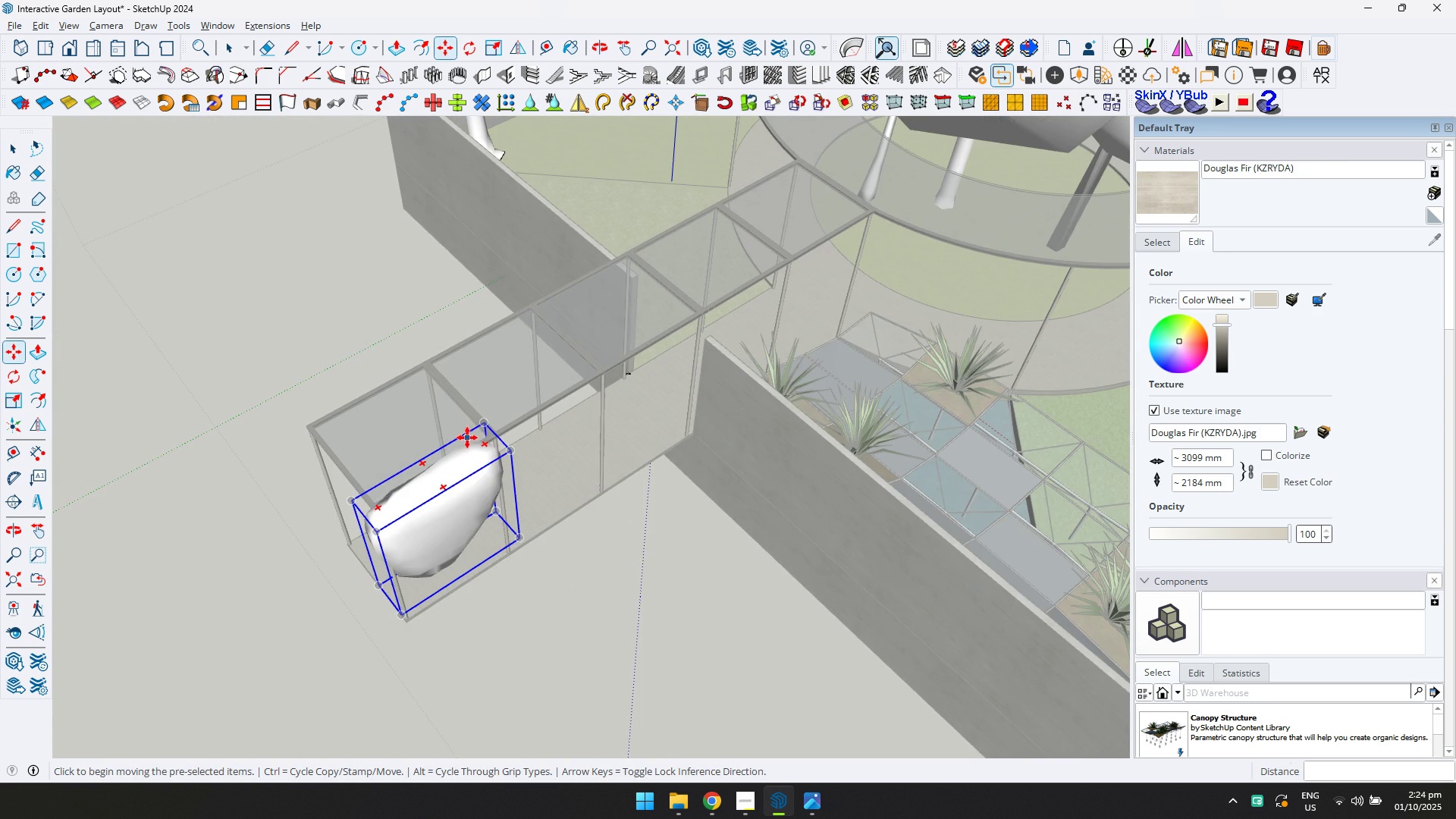 
key(Control+ControlLeft)